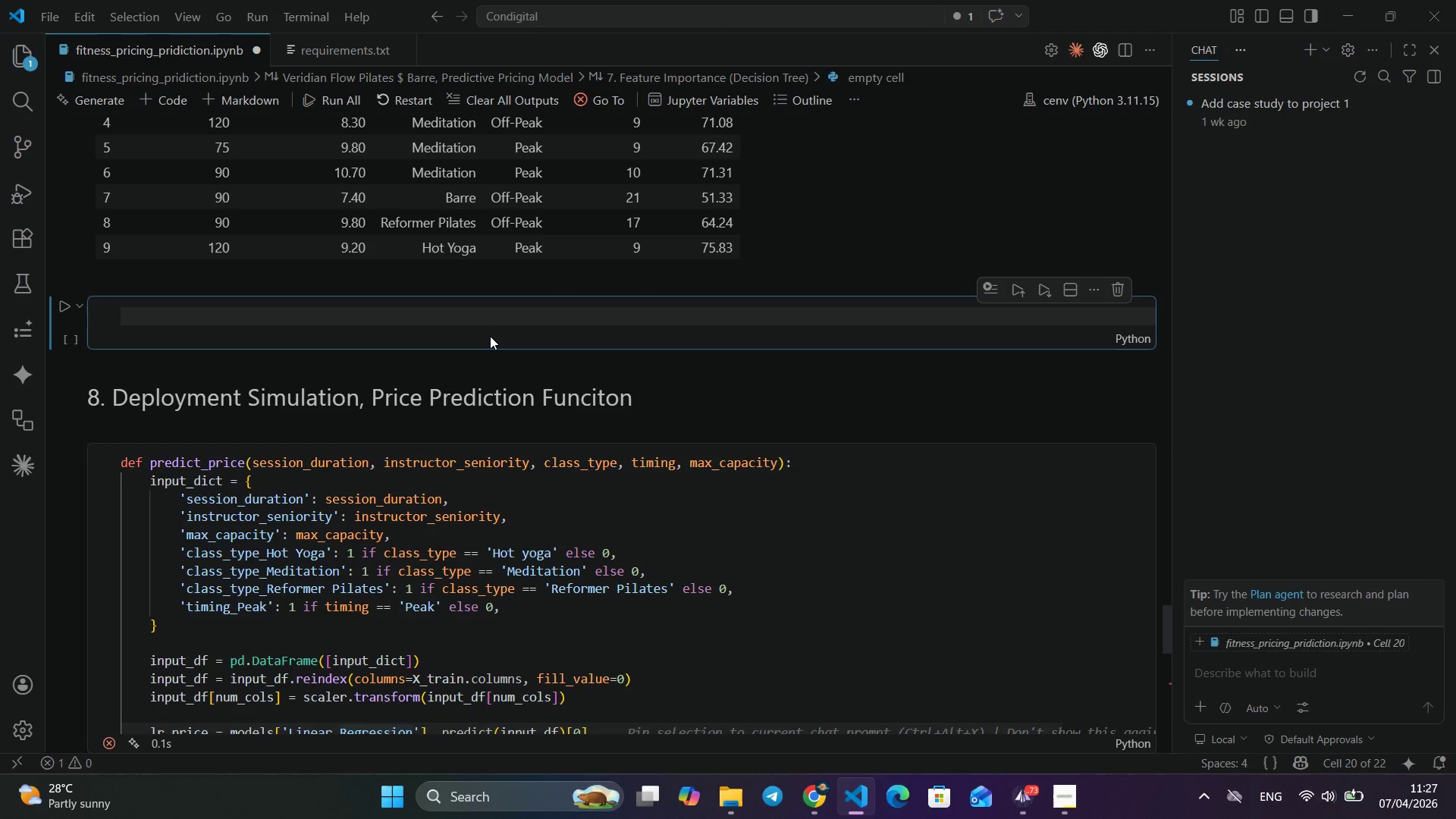 
key(Control+V)
 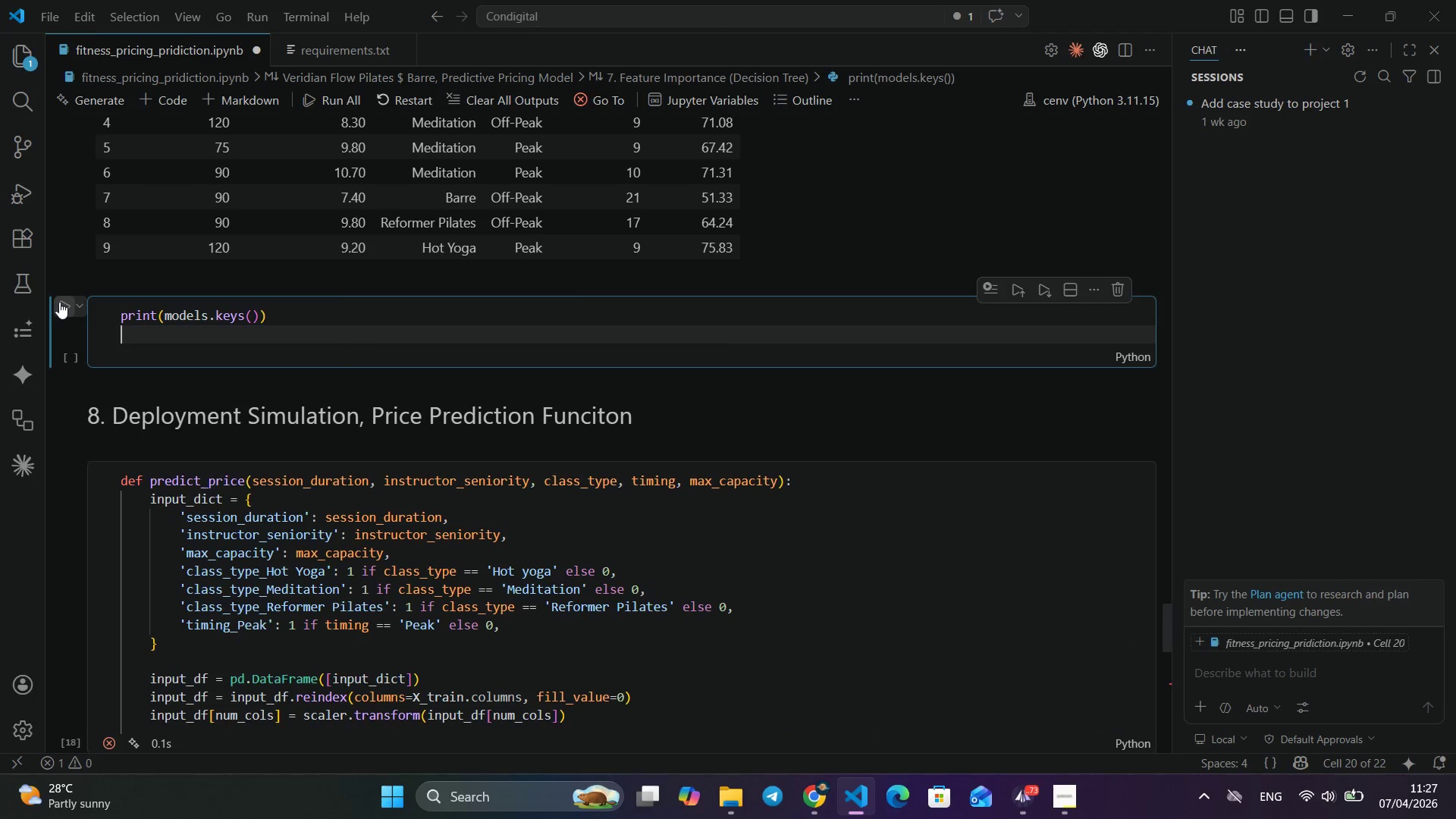 
left_click([59, 302])
 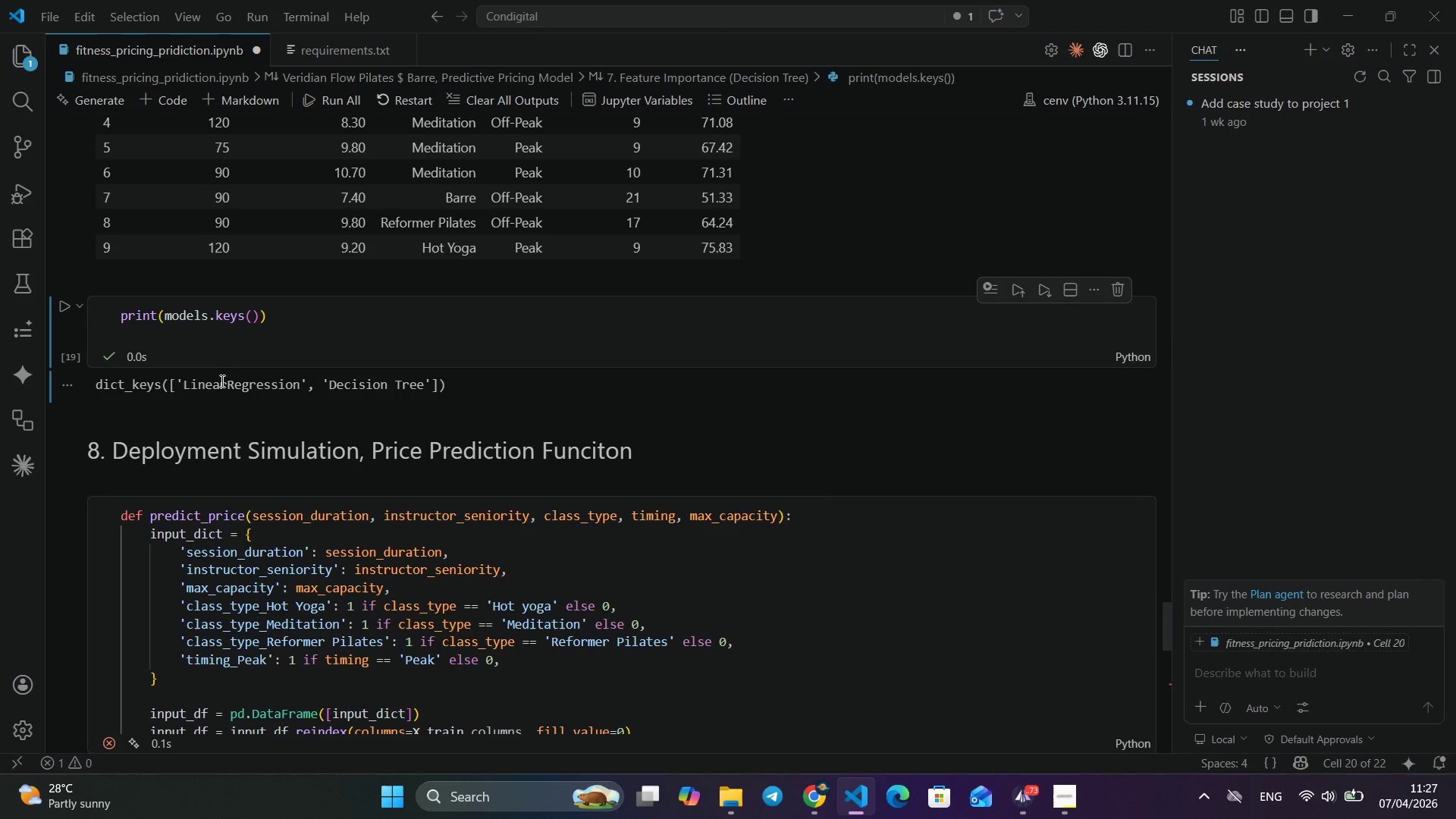 
left_click([224, 383])
 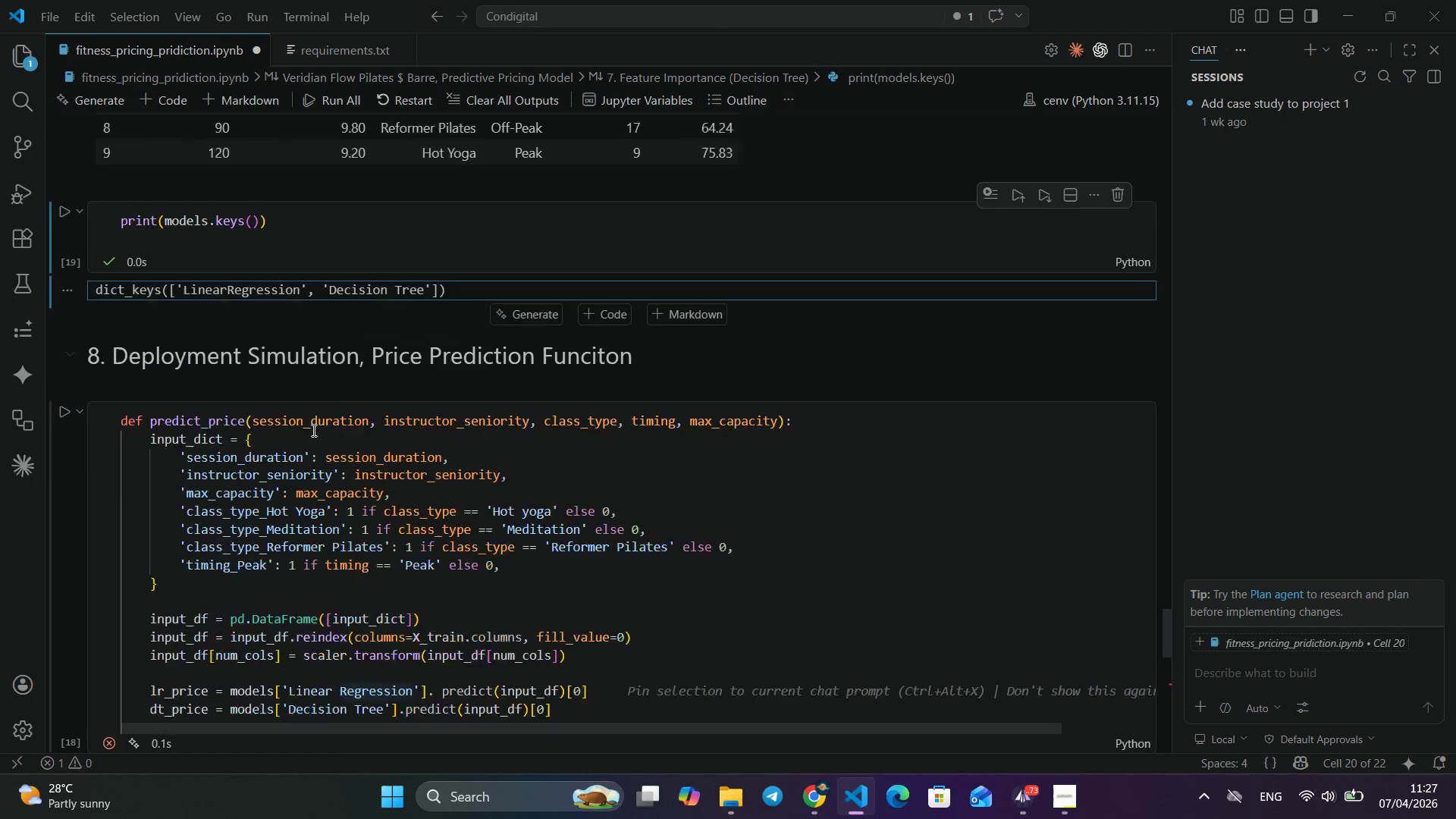 
scroll: coordinate [312, 429], scroll_direction: down, amount: 5.0
 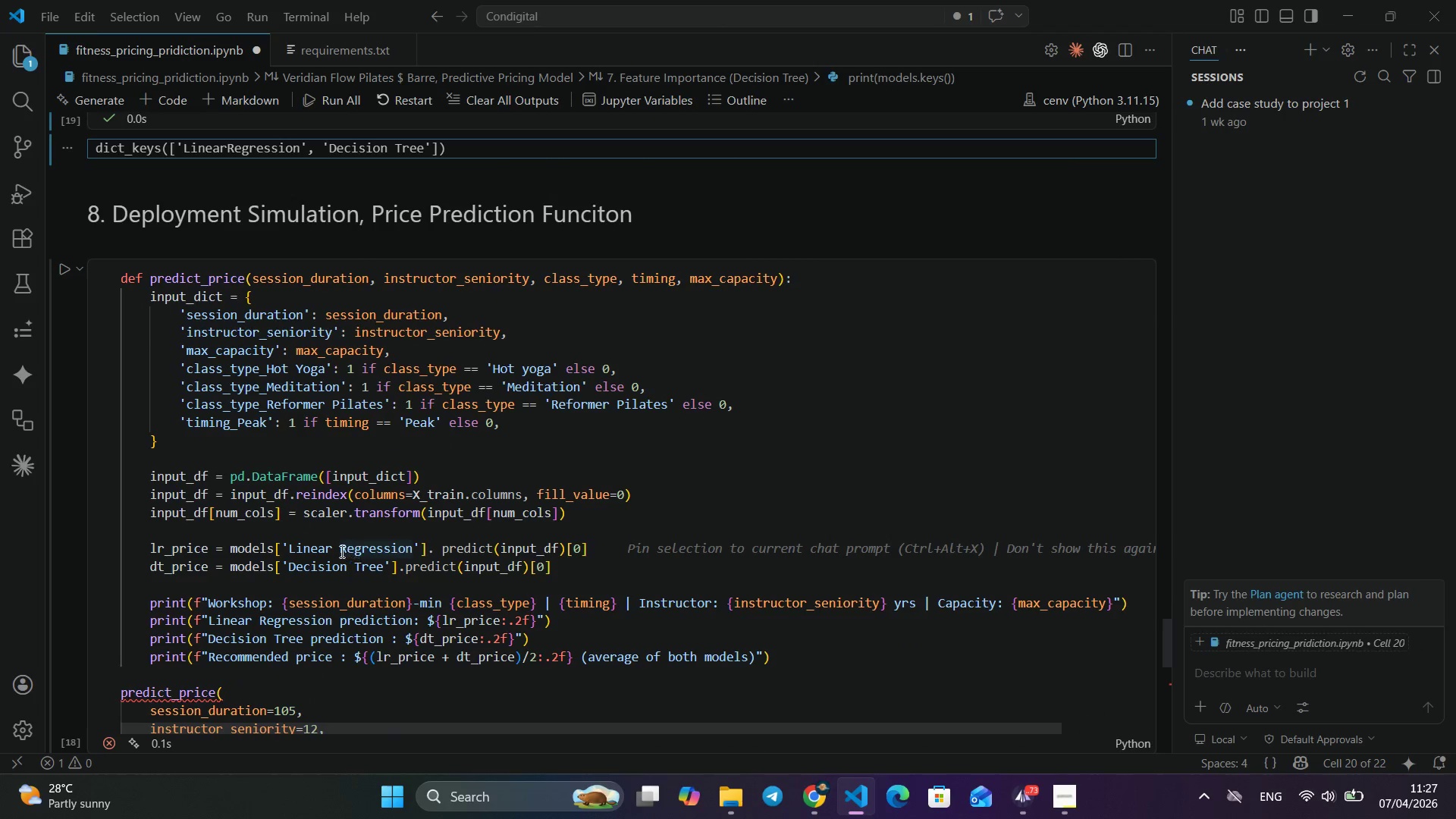 
left_click([342, 548])
 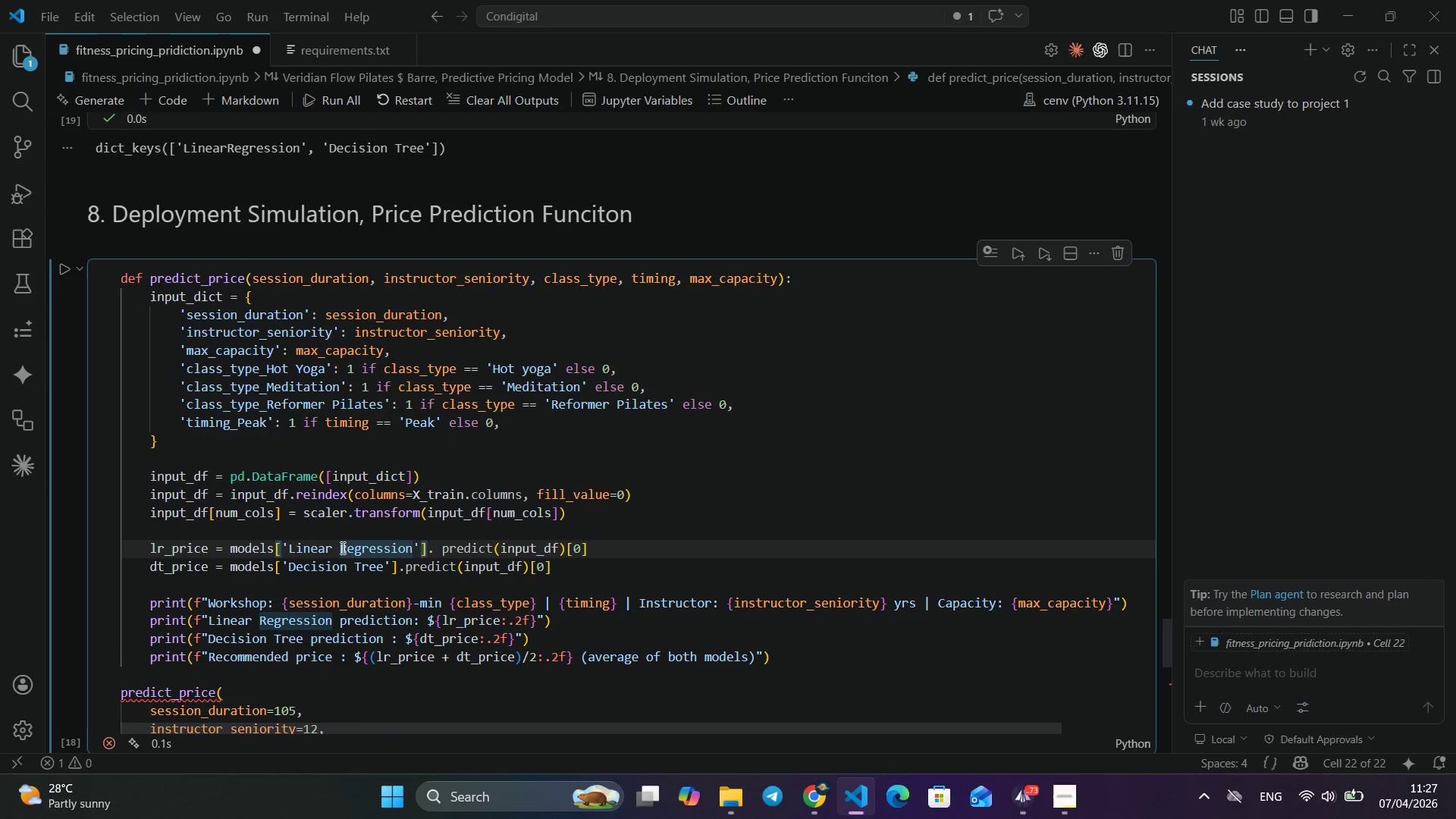 
left_click([341, 548])
 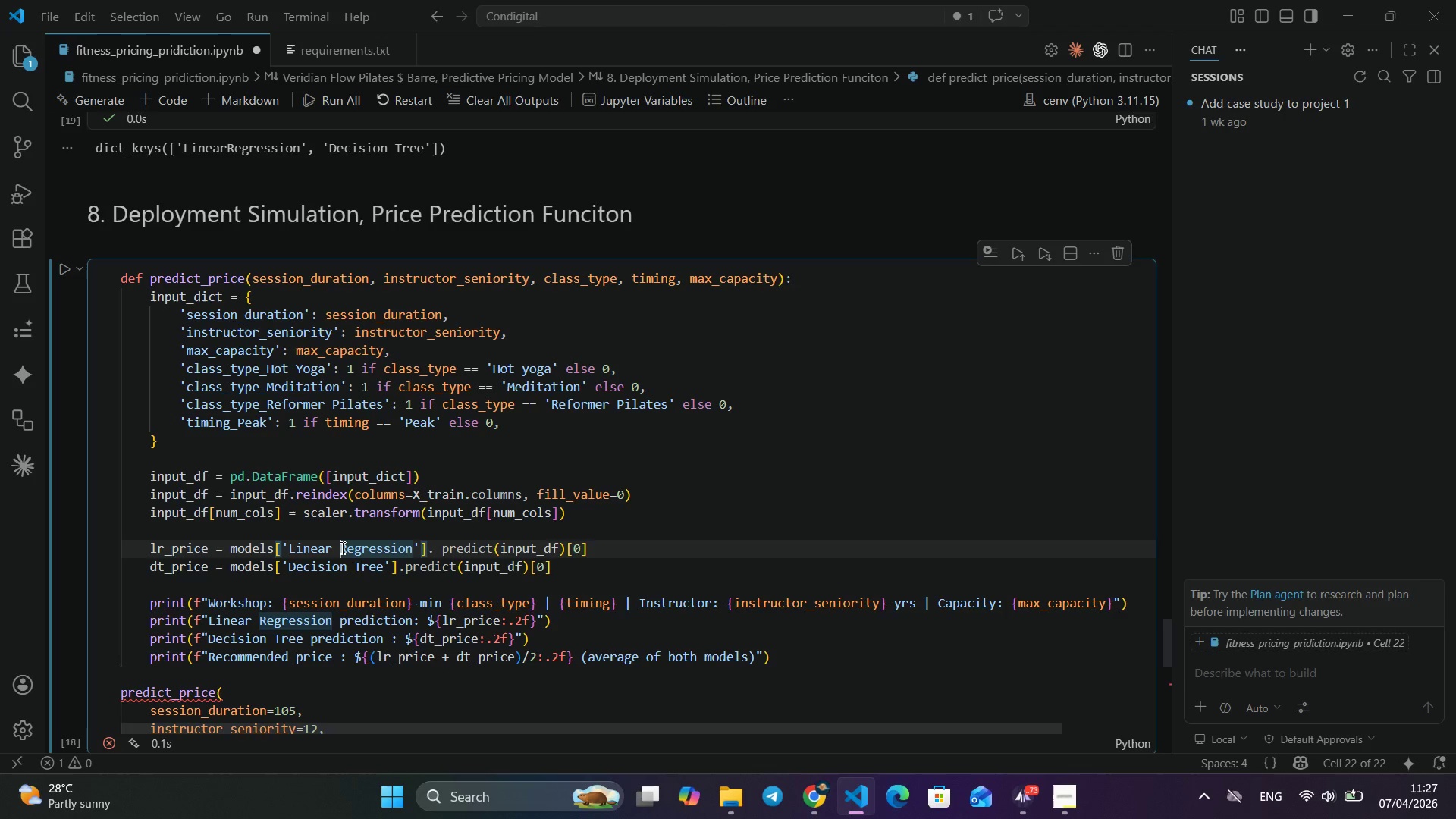 
key(Backspace)
 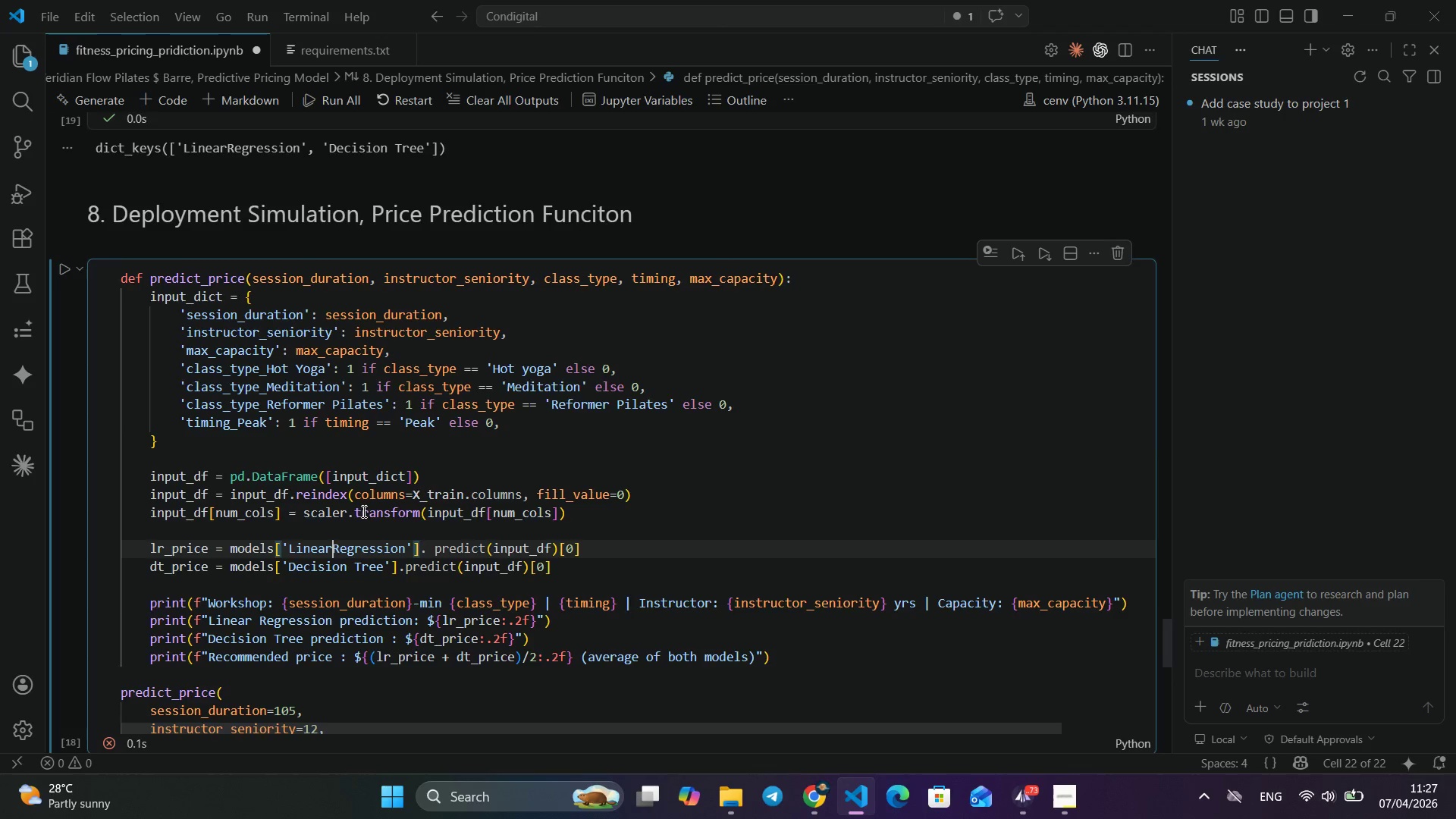 
scroll: coordinate [366, 511], scroll_direction: down, amount: 4.0
 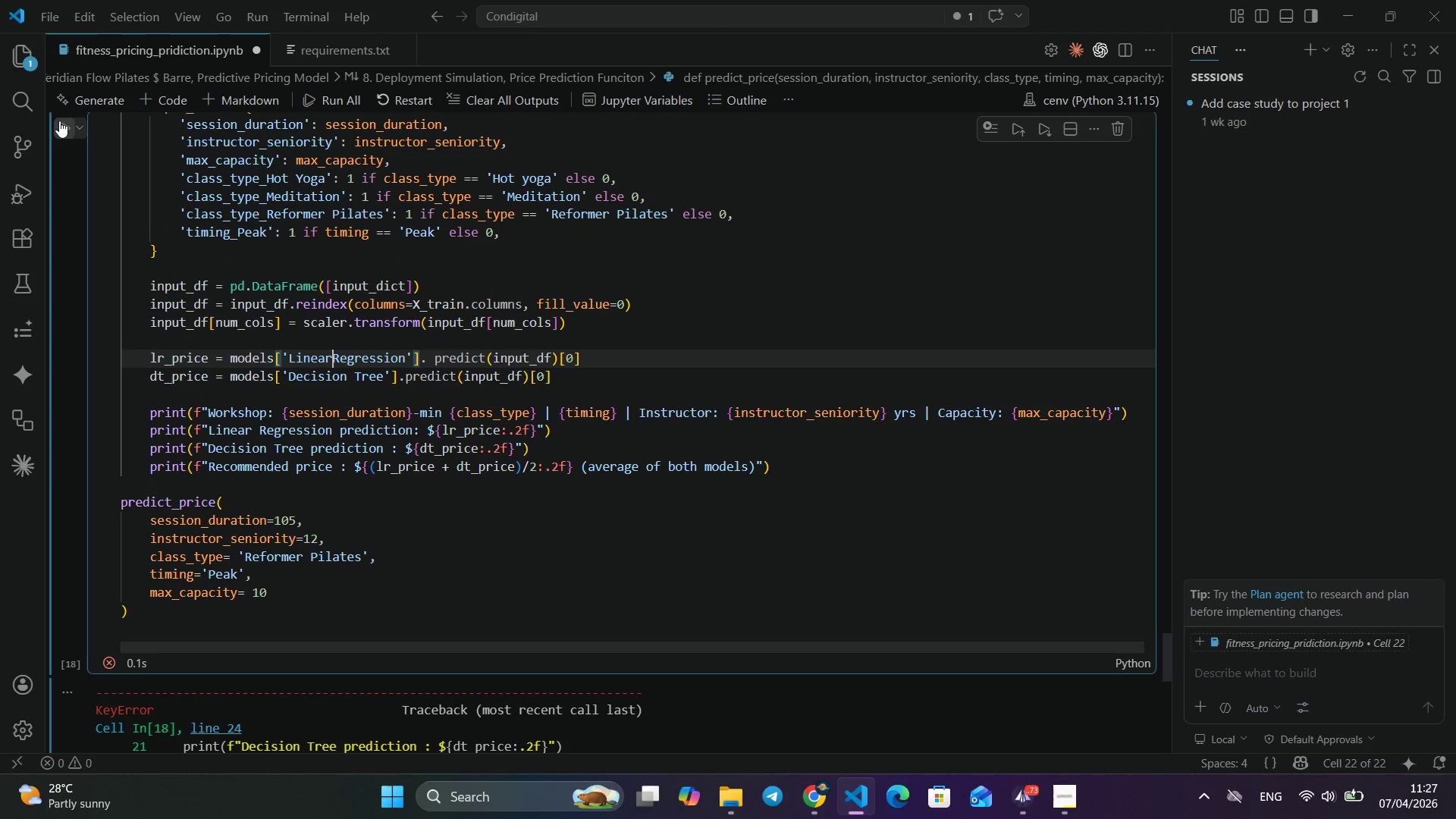 
left_click([59, 121])
 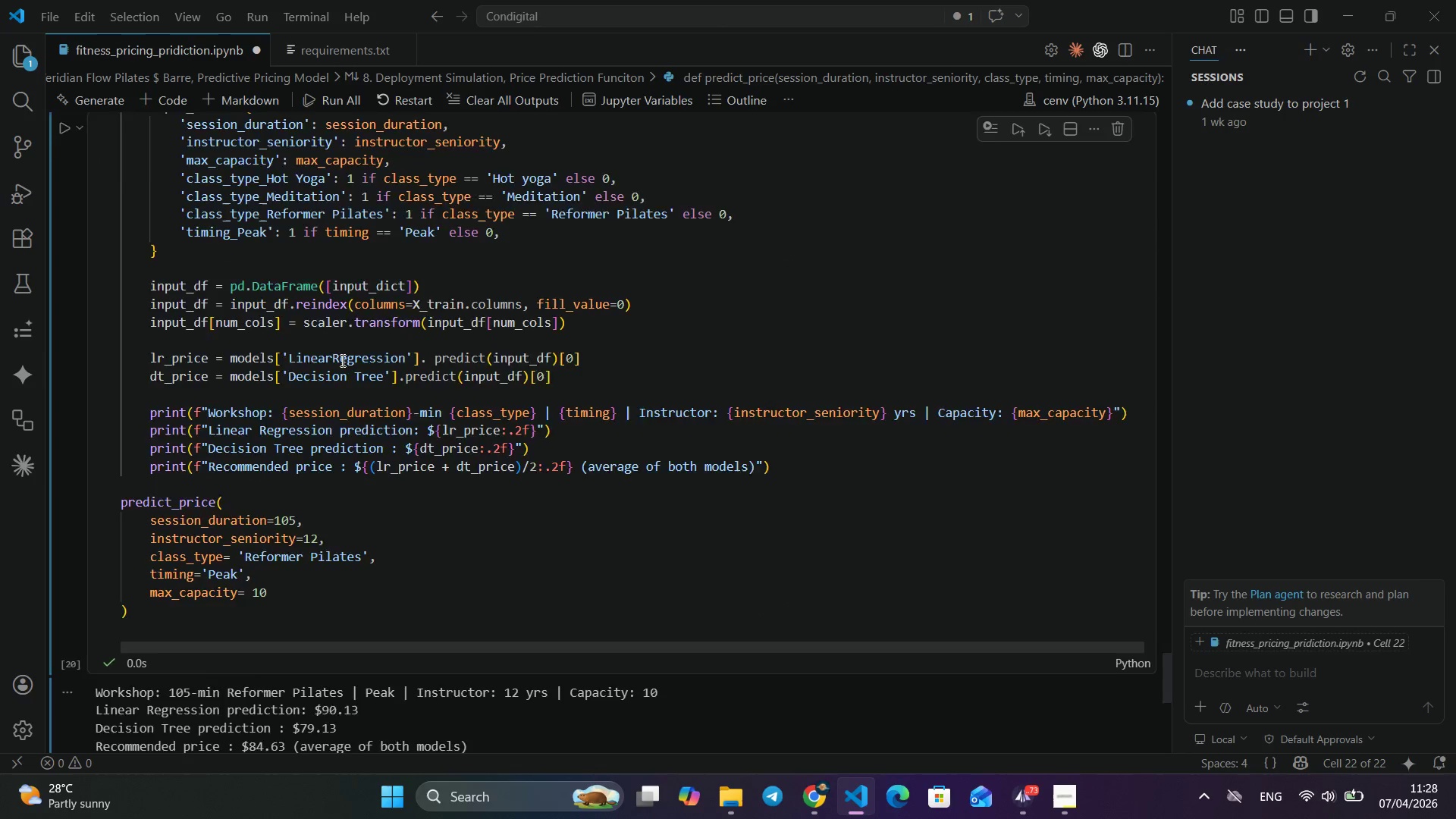 
scroll: coordinate [341, 360], scroll_direction: up, amount: 5.0
 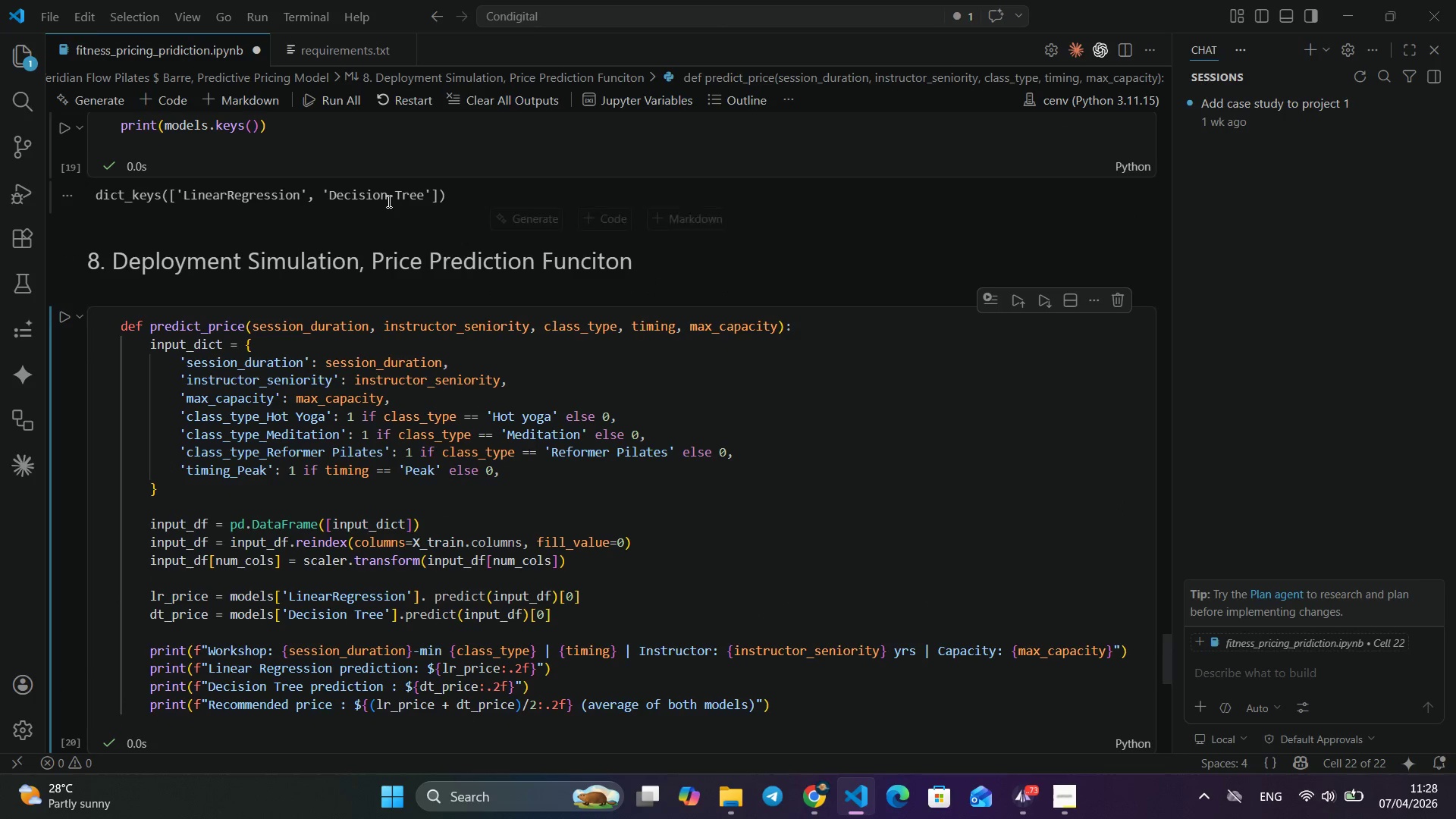 
left_click([533, 148])
 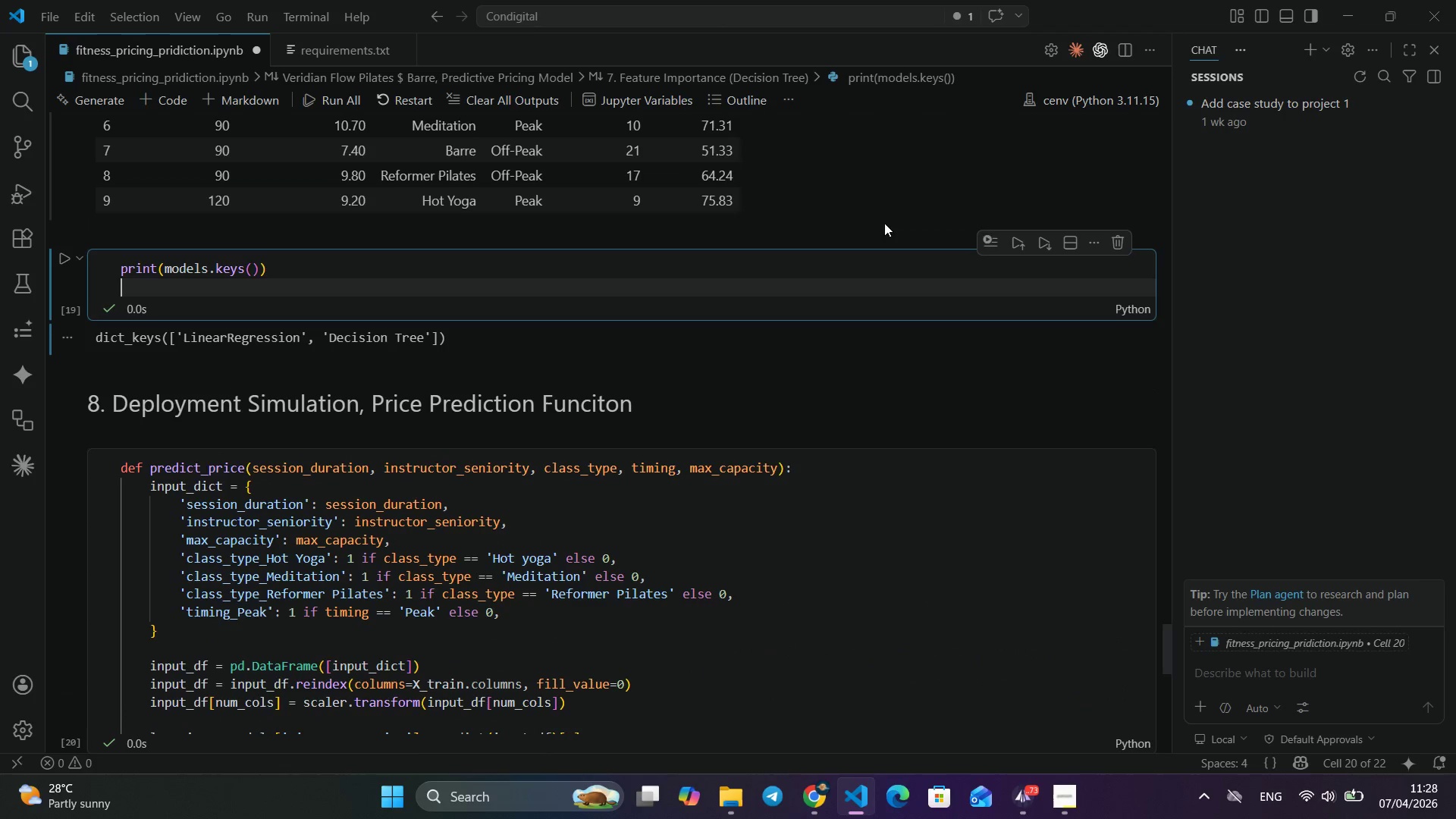 
scroll: coordinate [852, 218], scroll_direction: up, amount: 3.0
 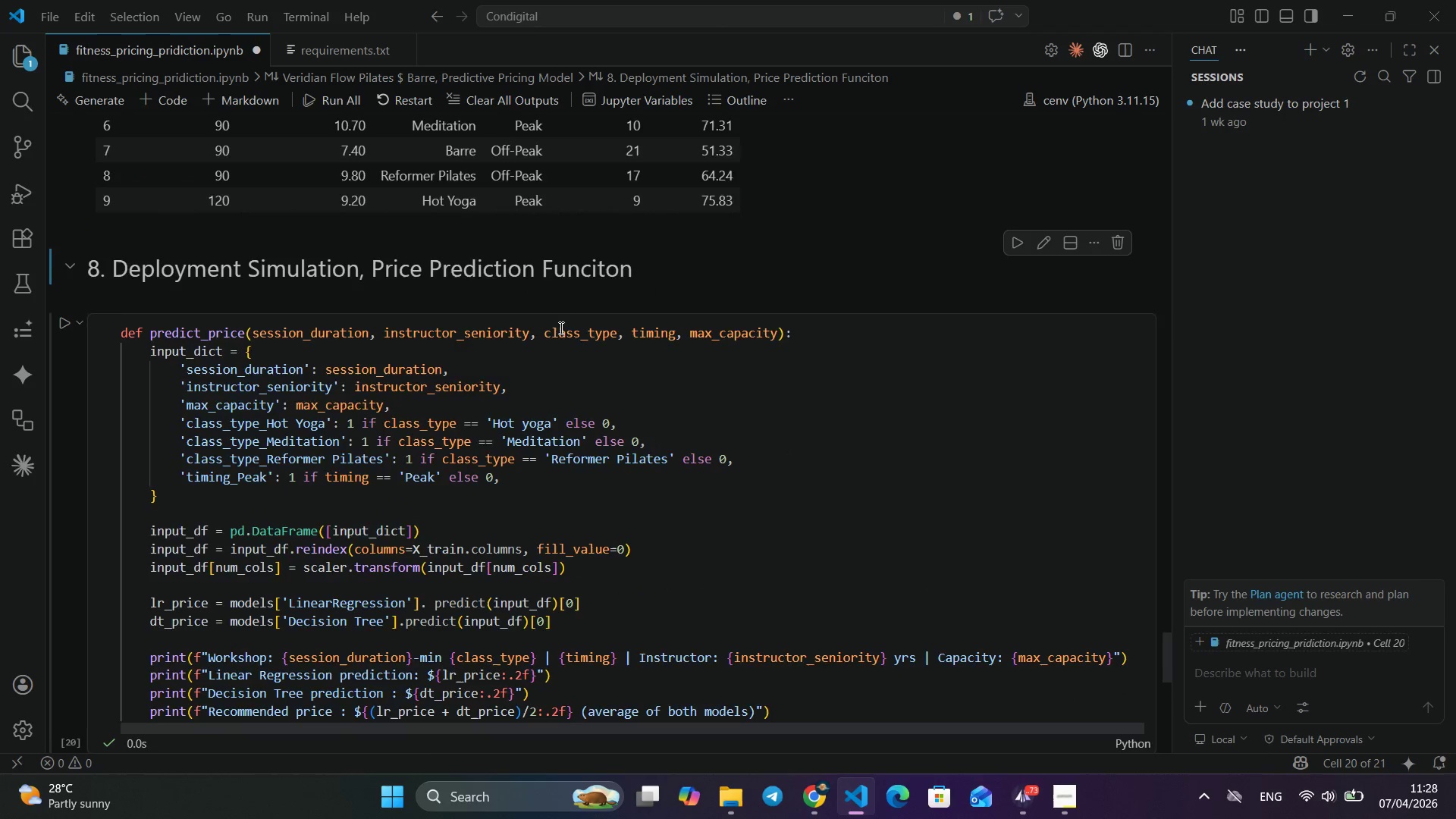 
scroll: coordinate [556, 329], scroll_direction: down, amount: 7.0
 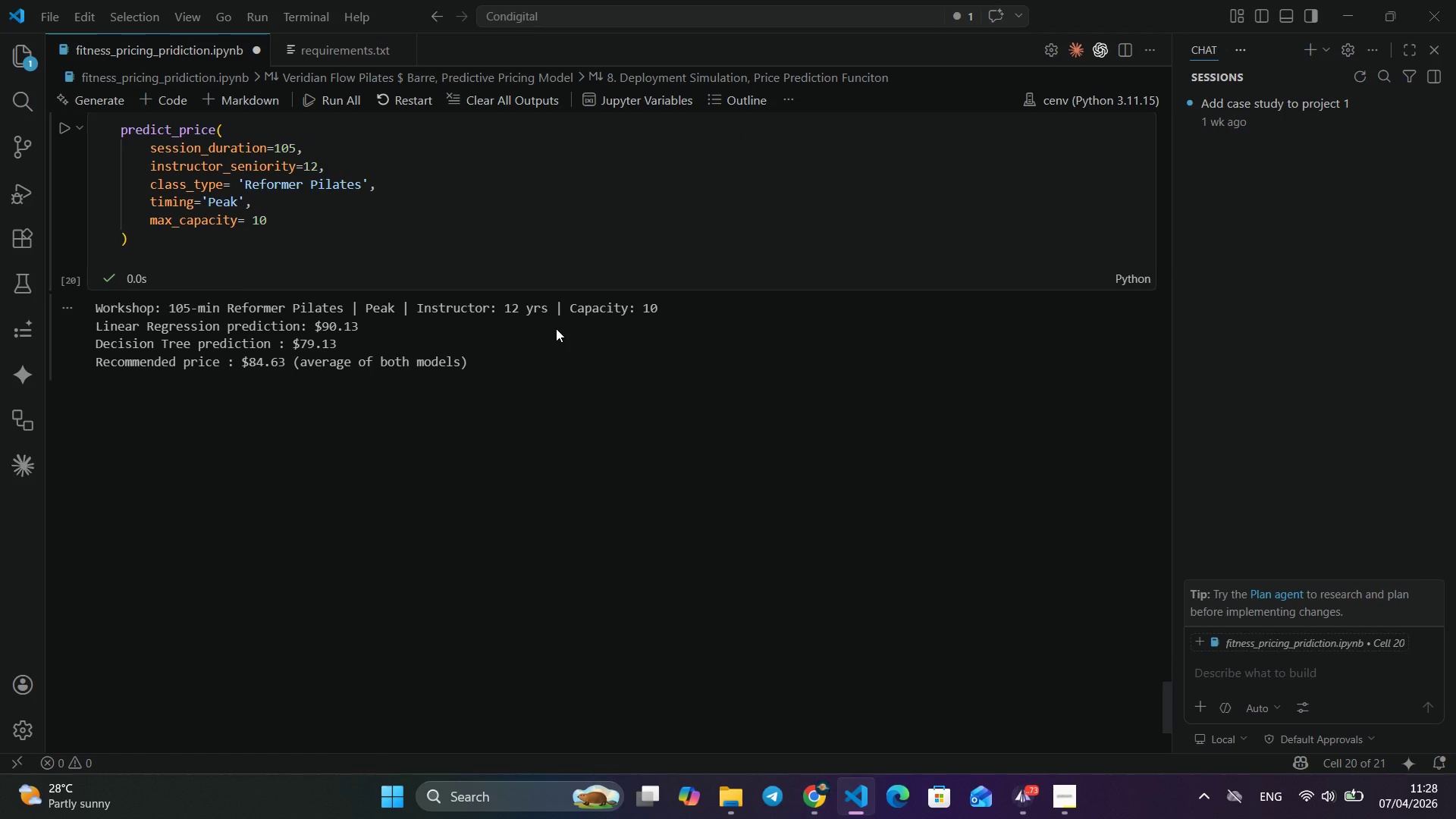 
wait(12.16)
 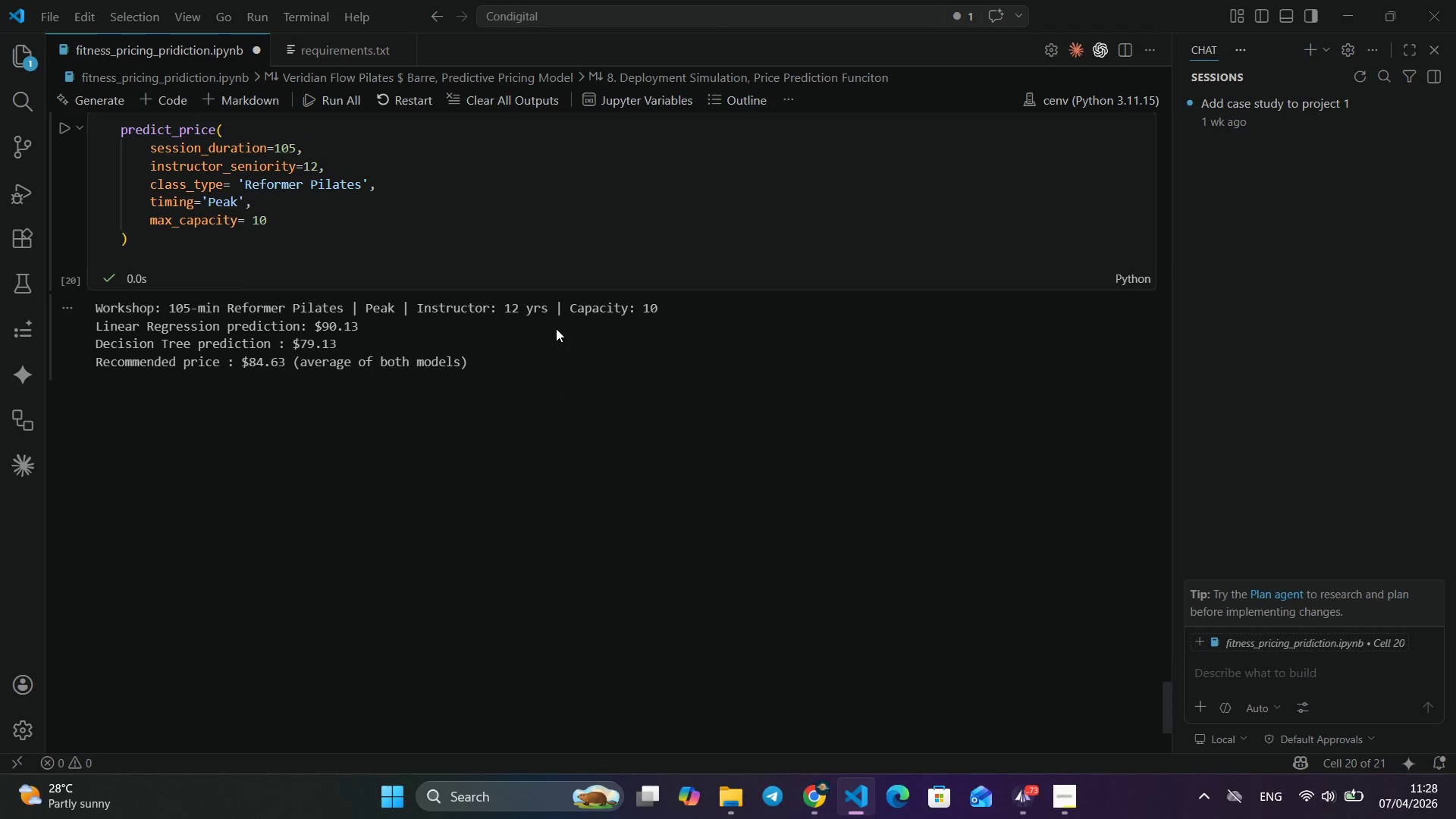 
left_click([1066, 811])